 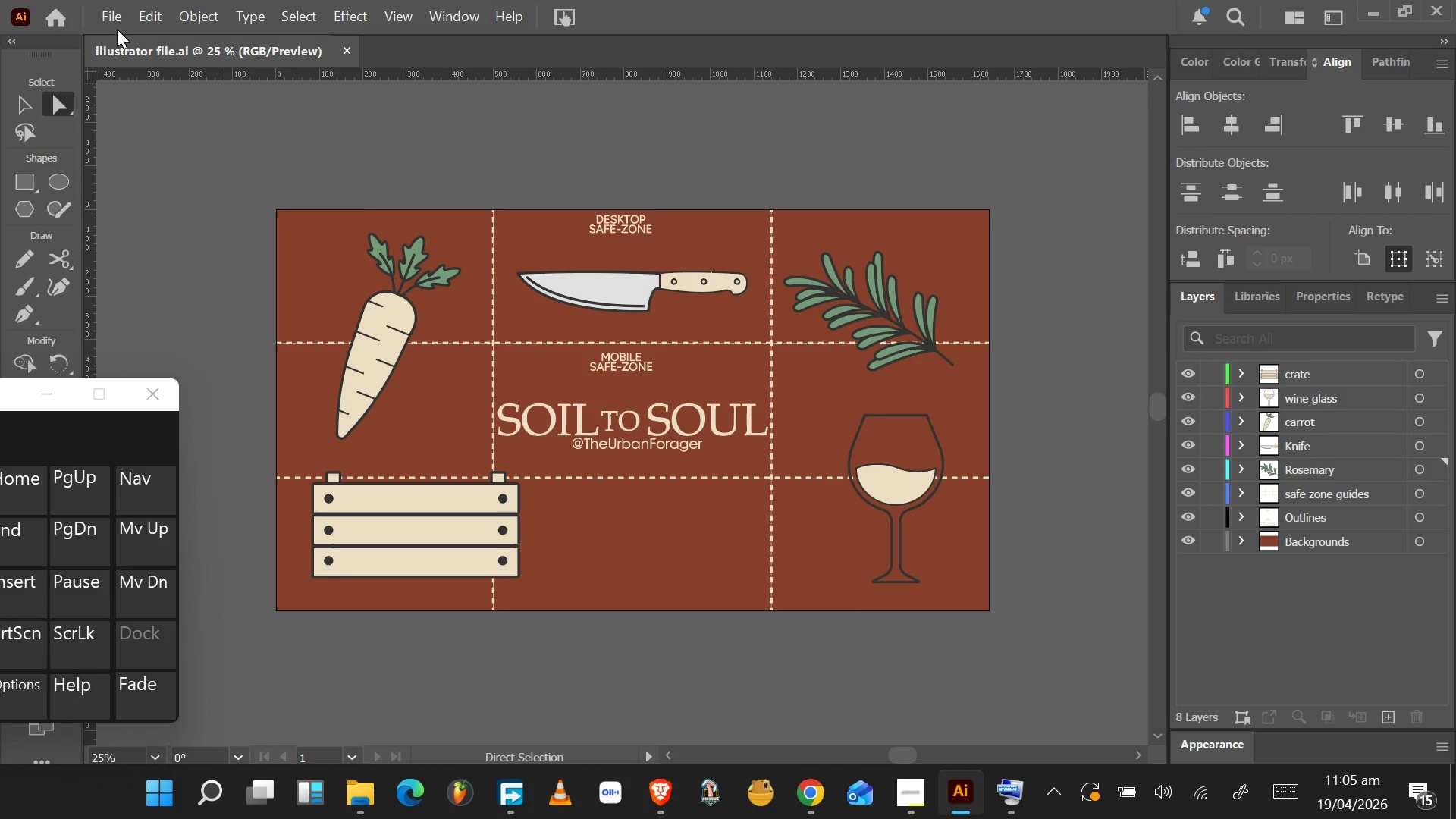 
left_click([117, 26])
 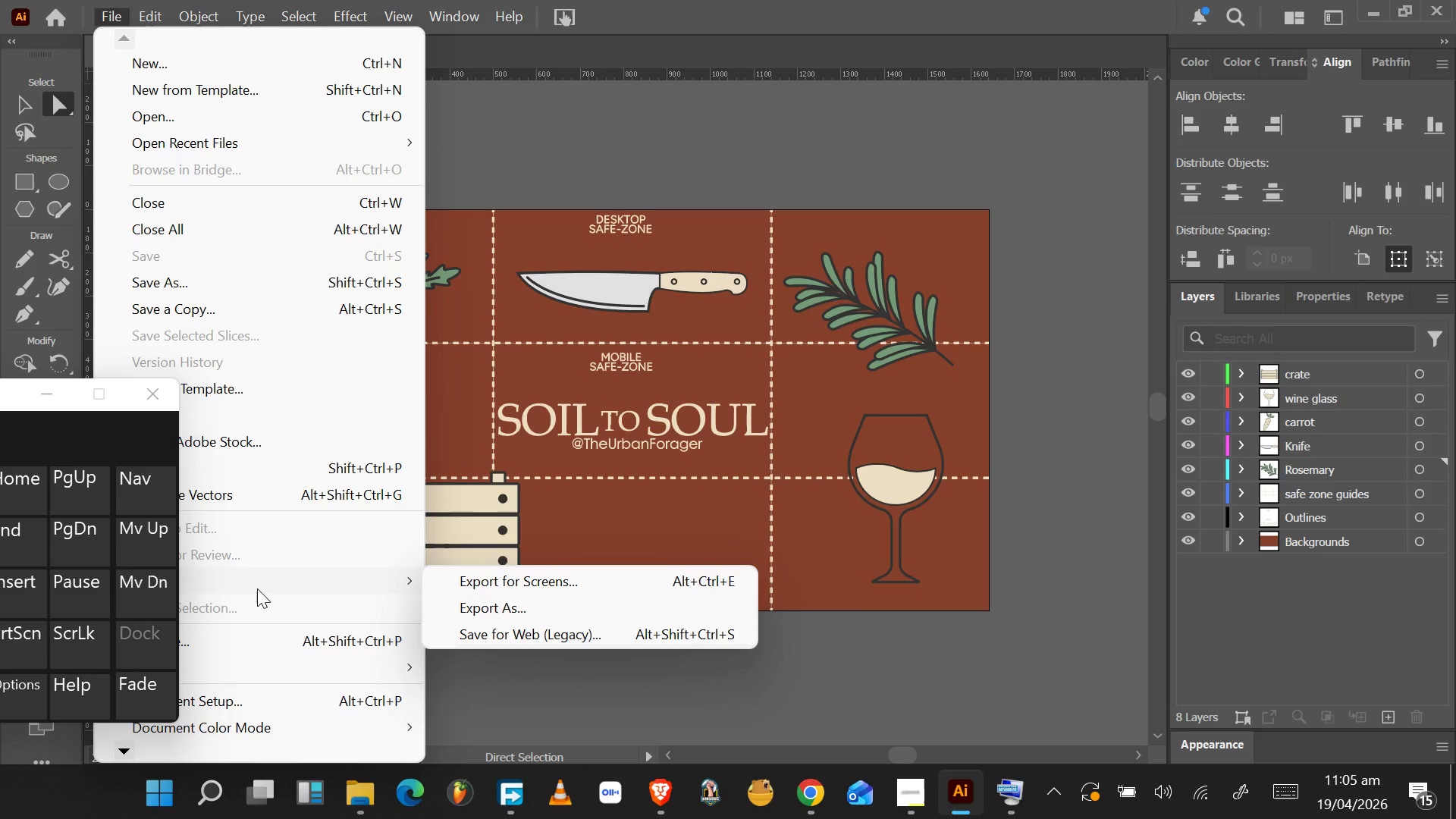 
left_click([475, 608])
 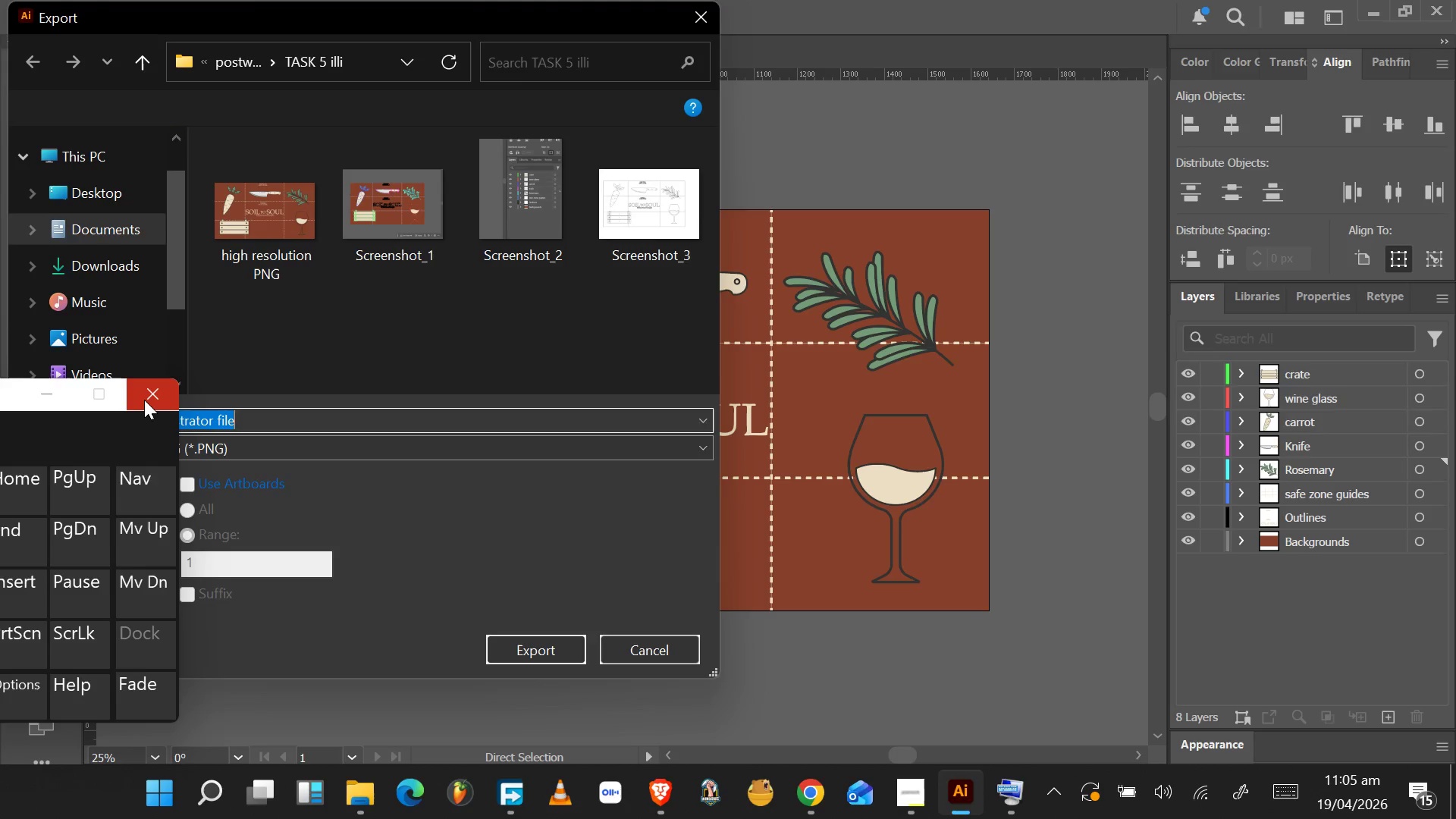 
left_click([143, 400])
 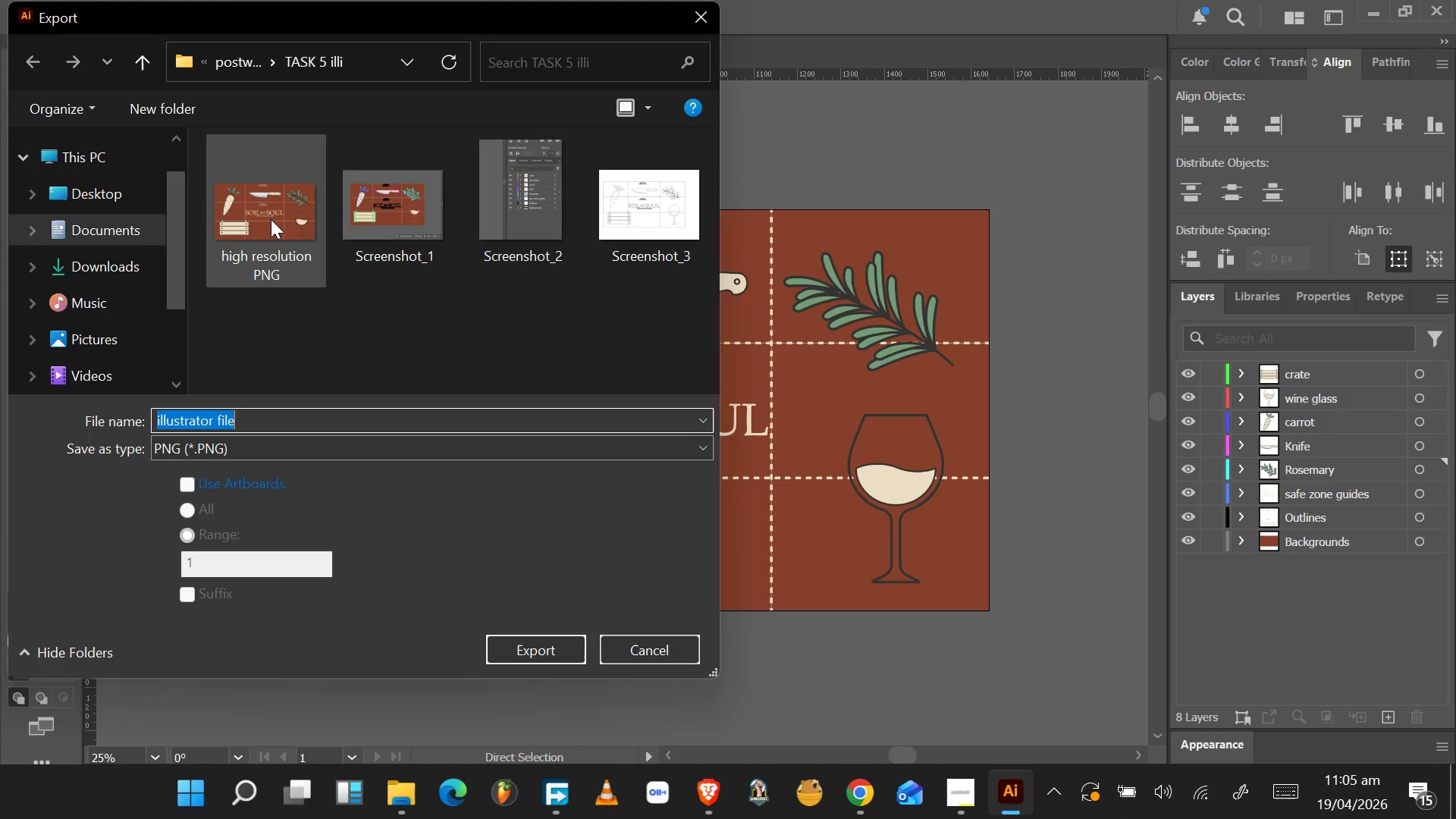 
left_click([271, 219])
 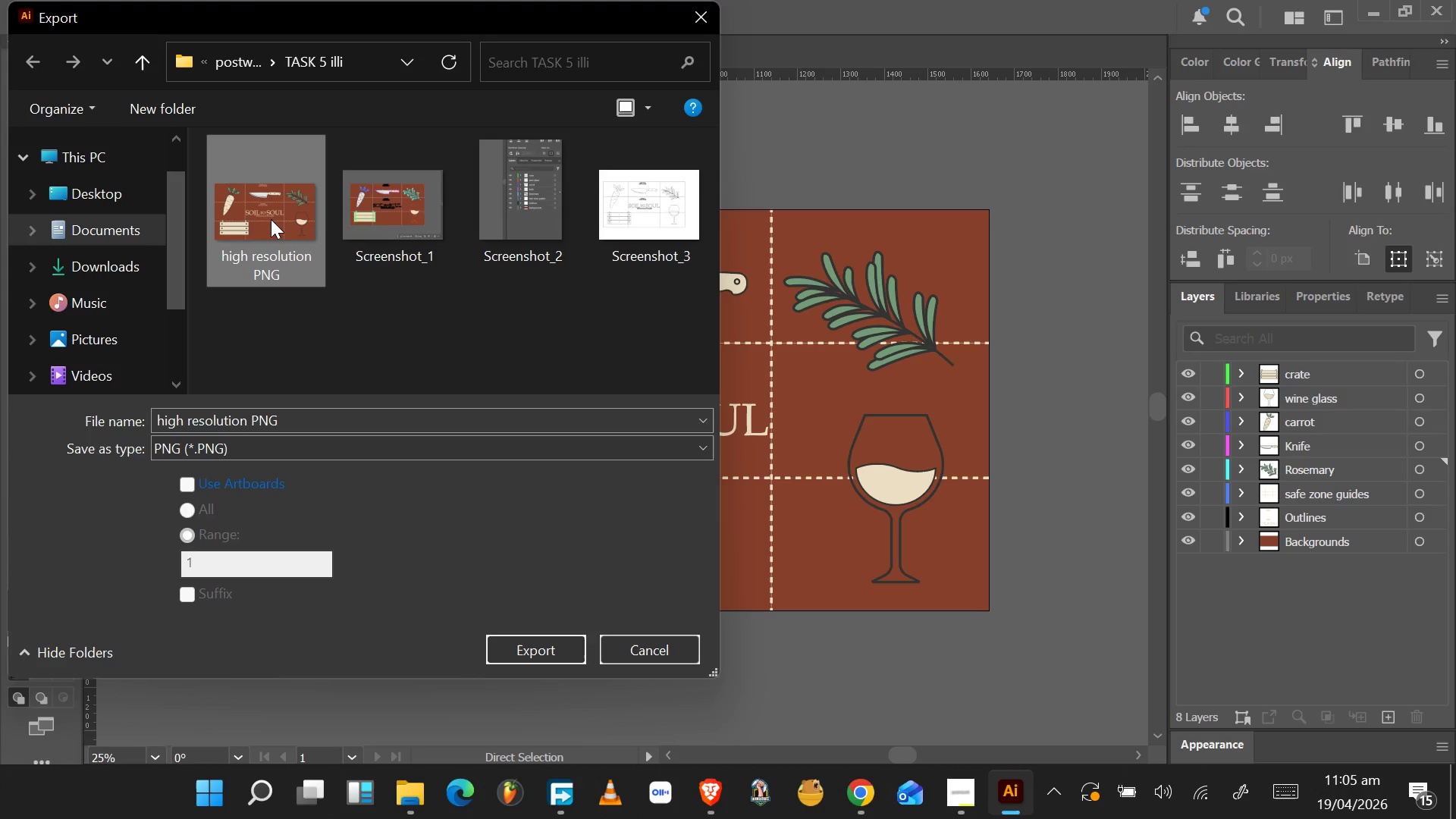 
left_click([271, 219])
 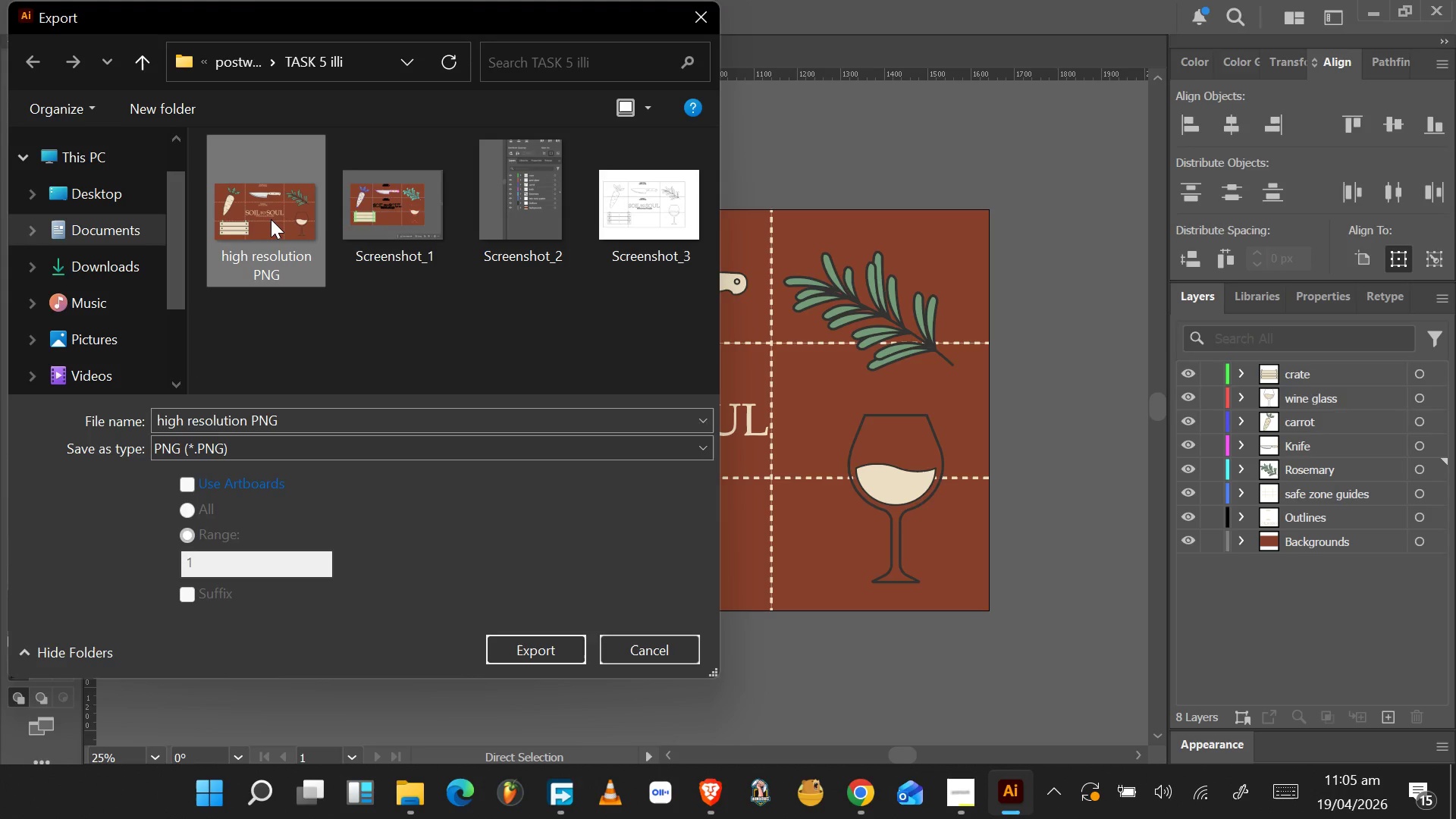 
double_click([271, 219])
 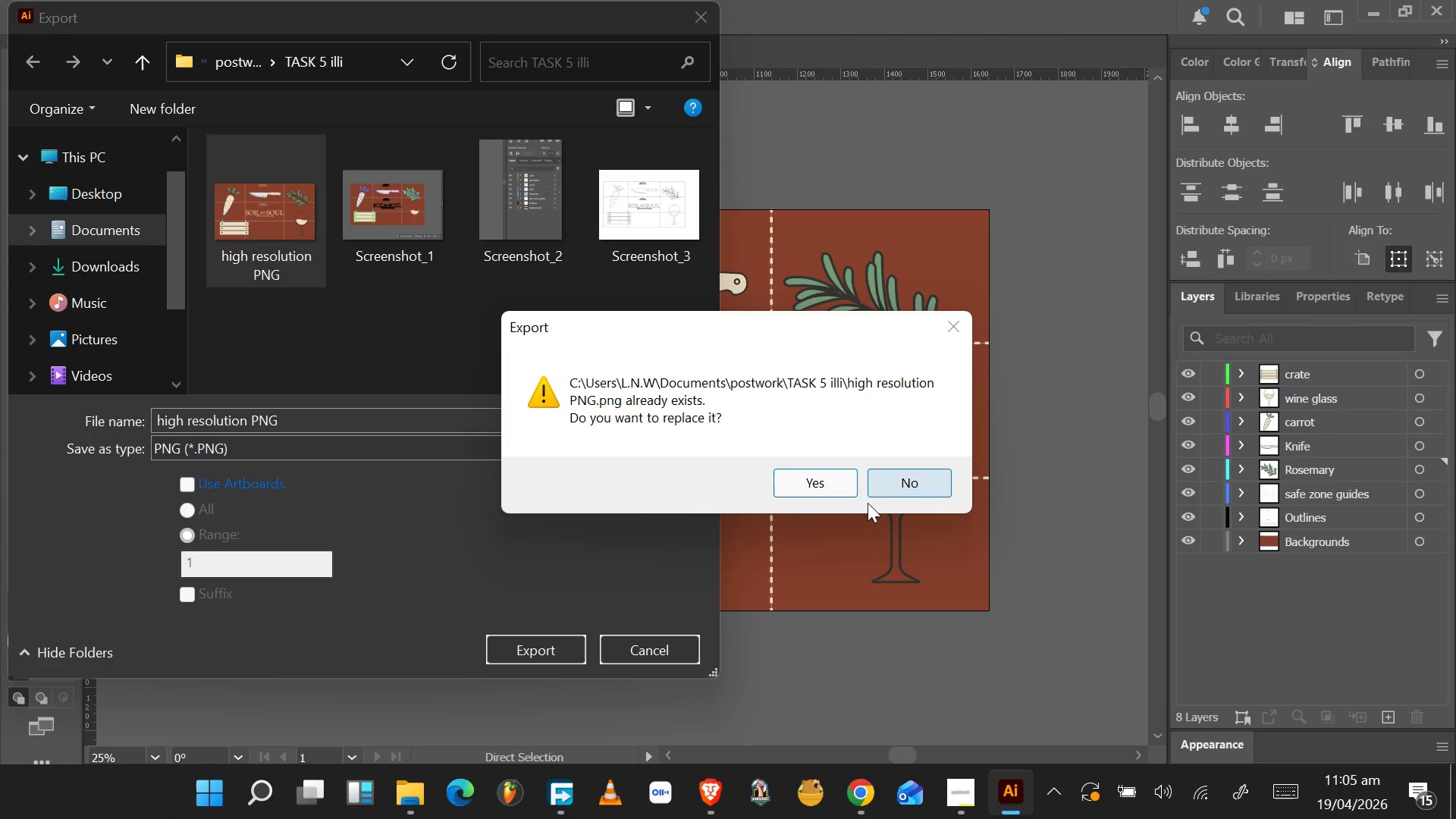 
left_click([824, 481])
 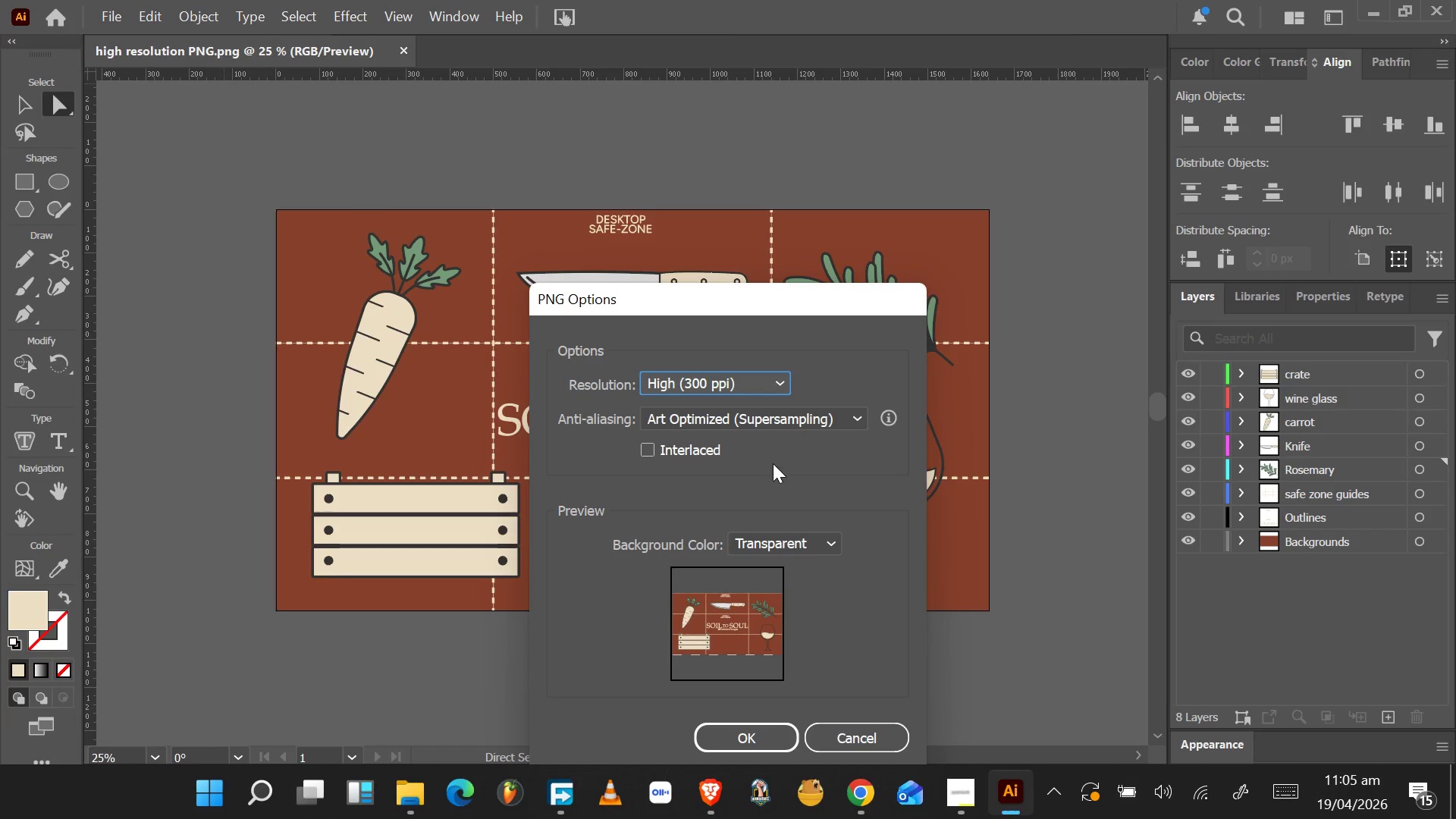 
left_click([770, 388])
 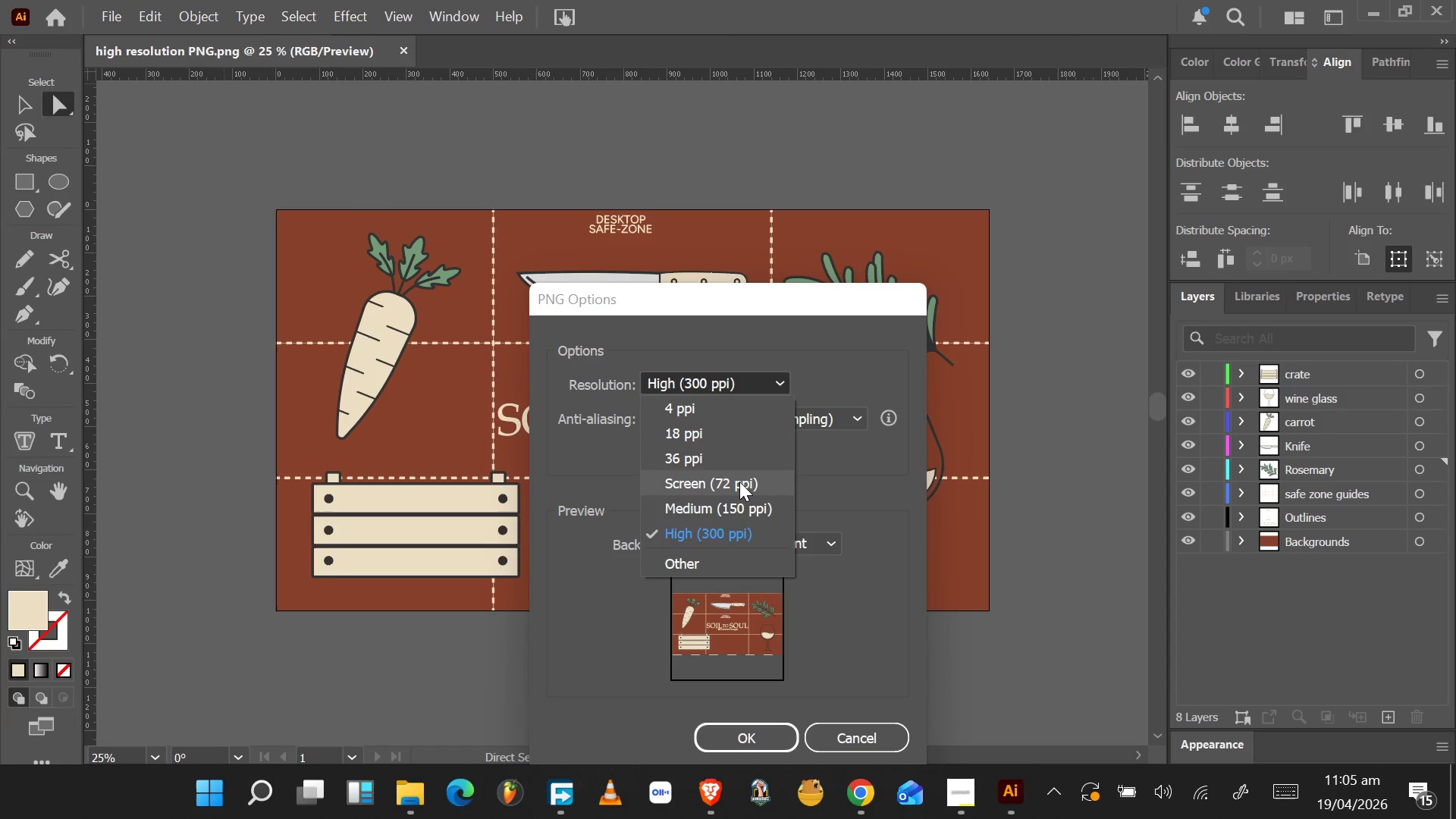 
left_click([739, 482])
 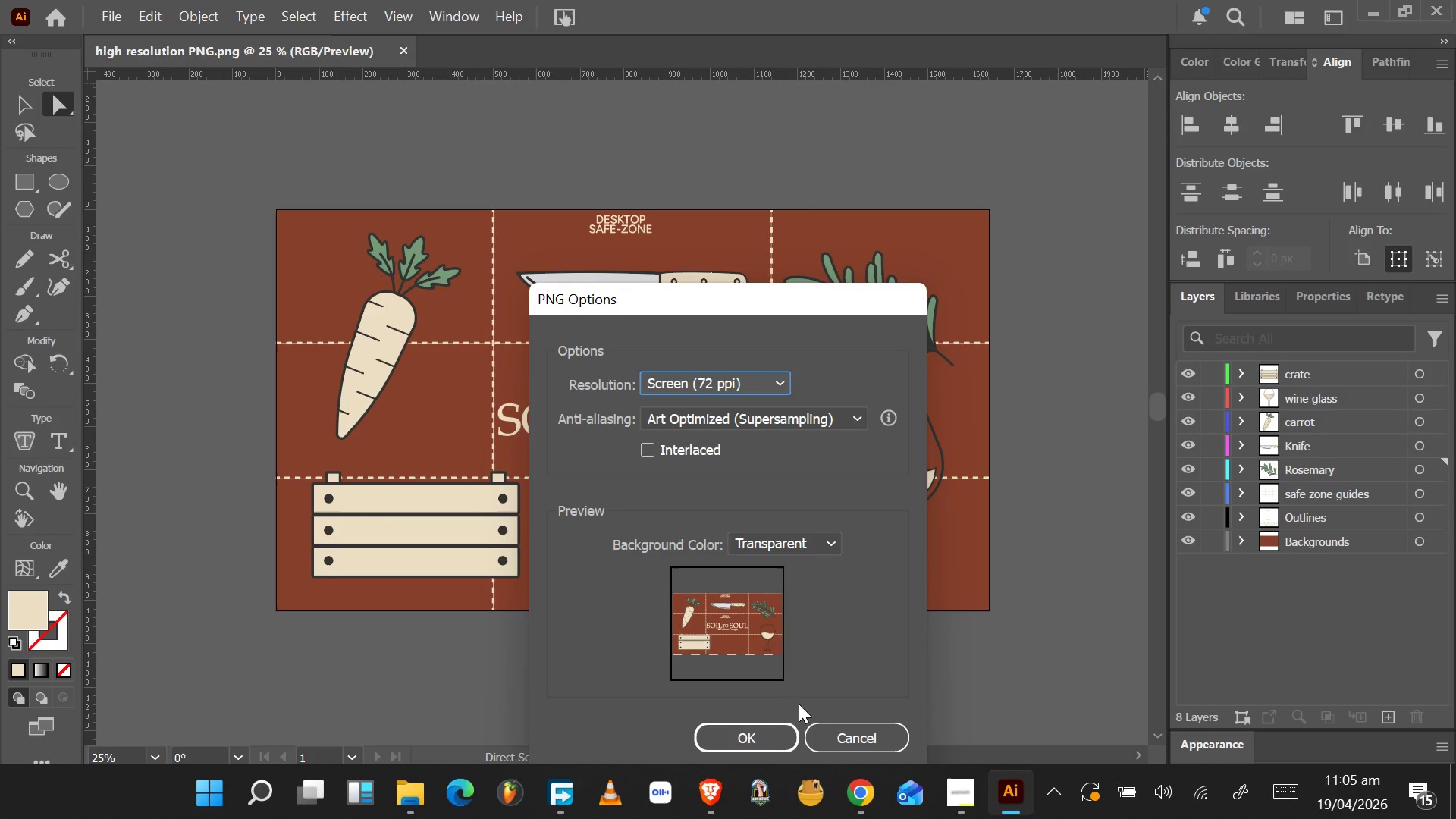 
left_click([774, 726])
 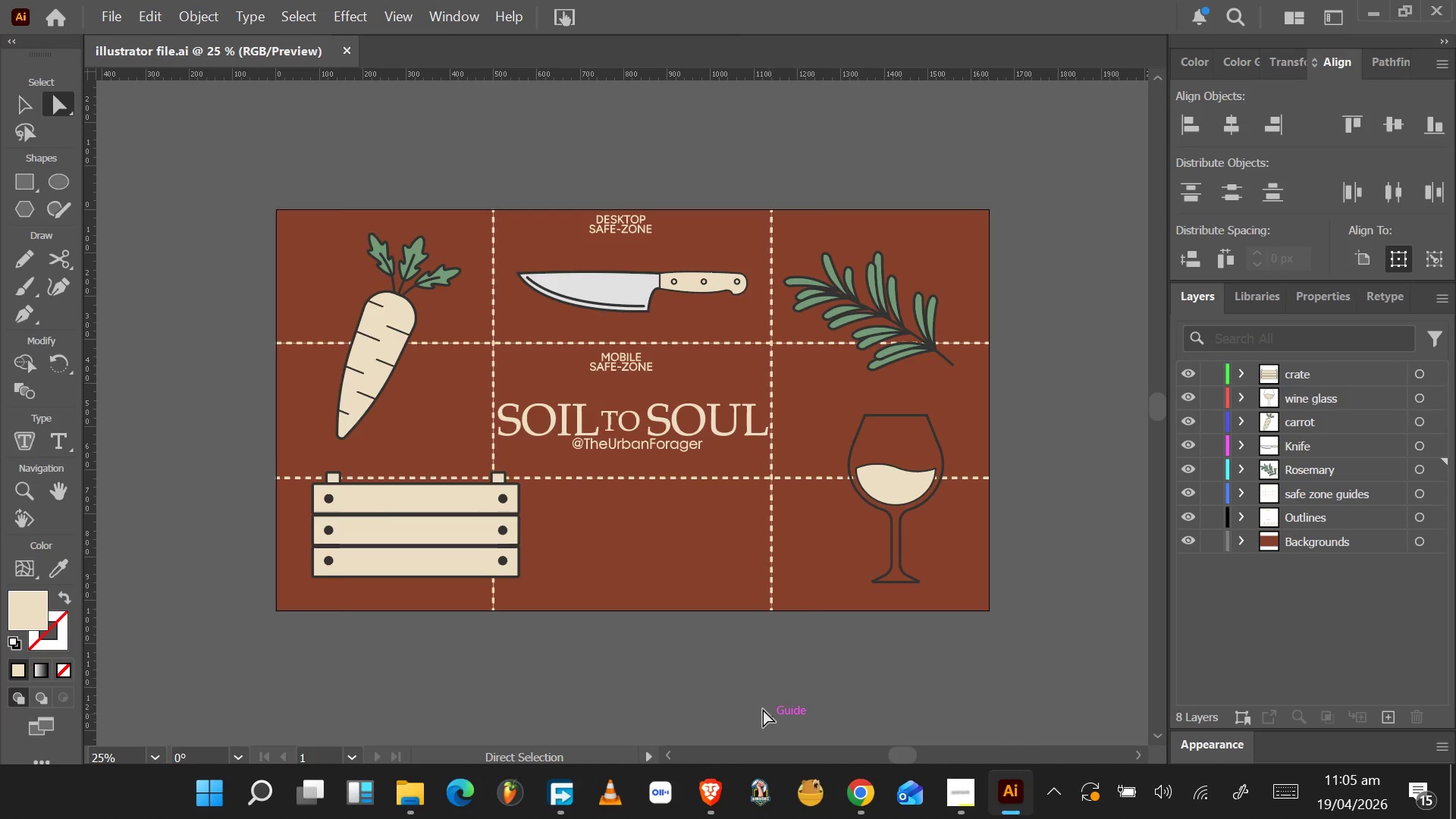 
left_click([117, 25])
 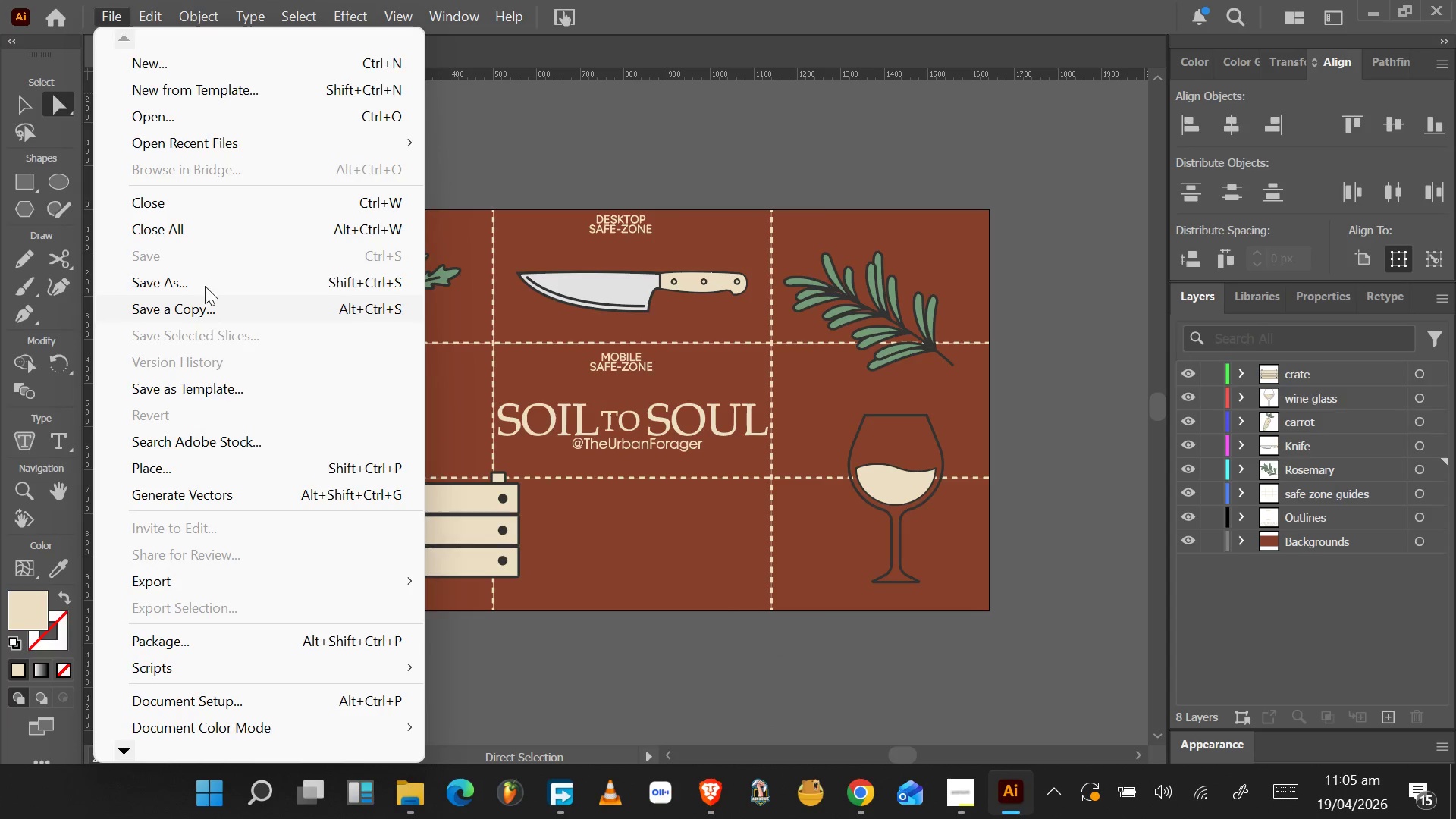 
left_click([208, 284])
 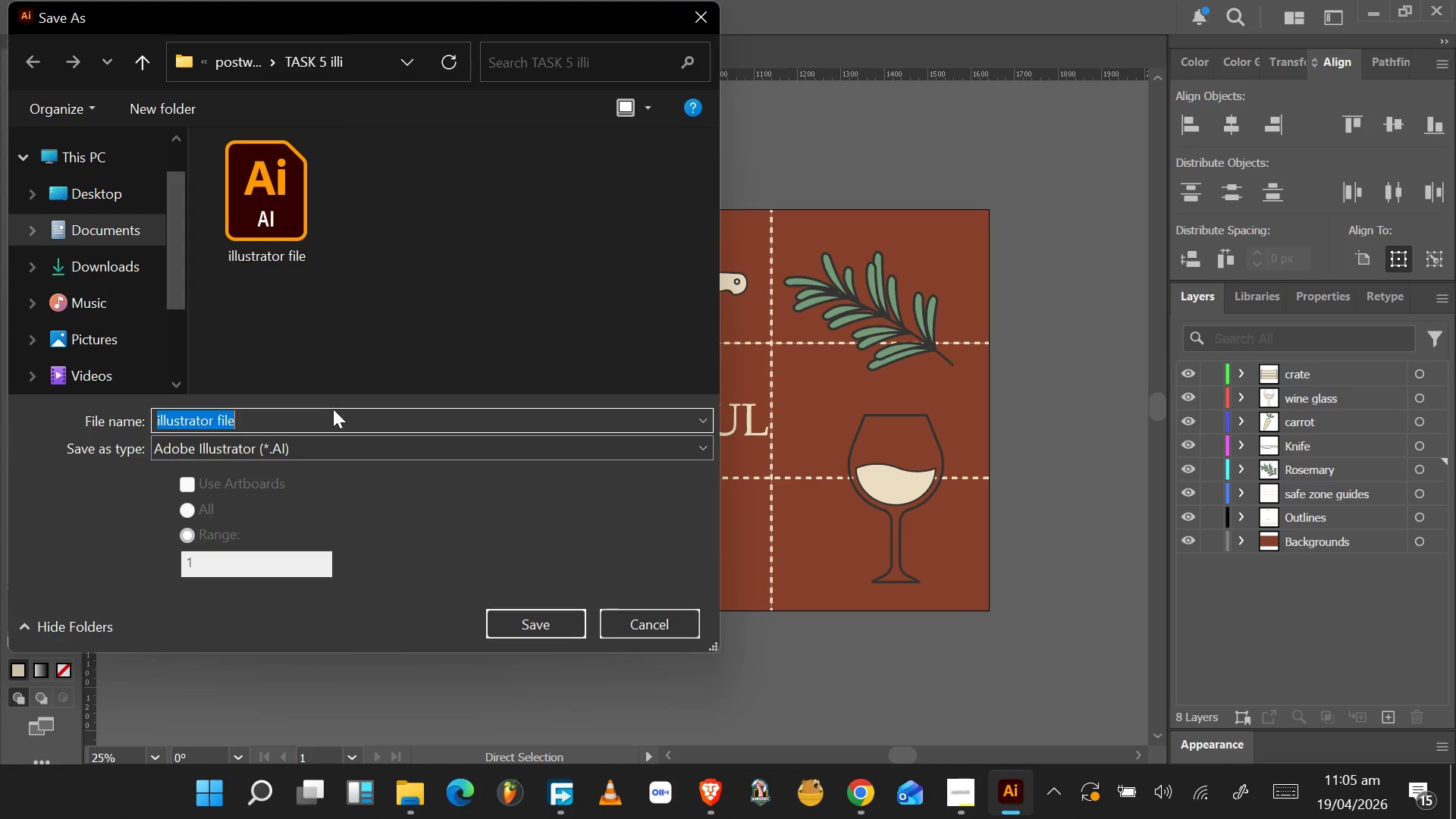 
left_click([325, 445])
 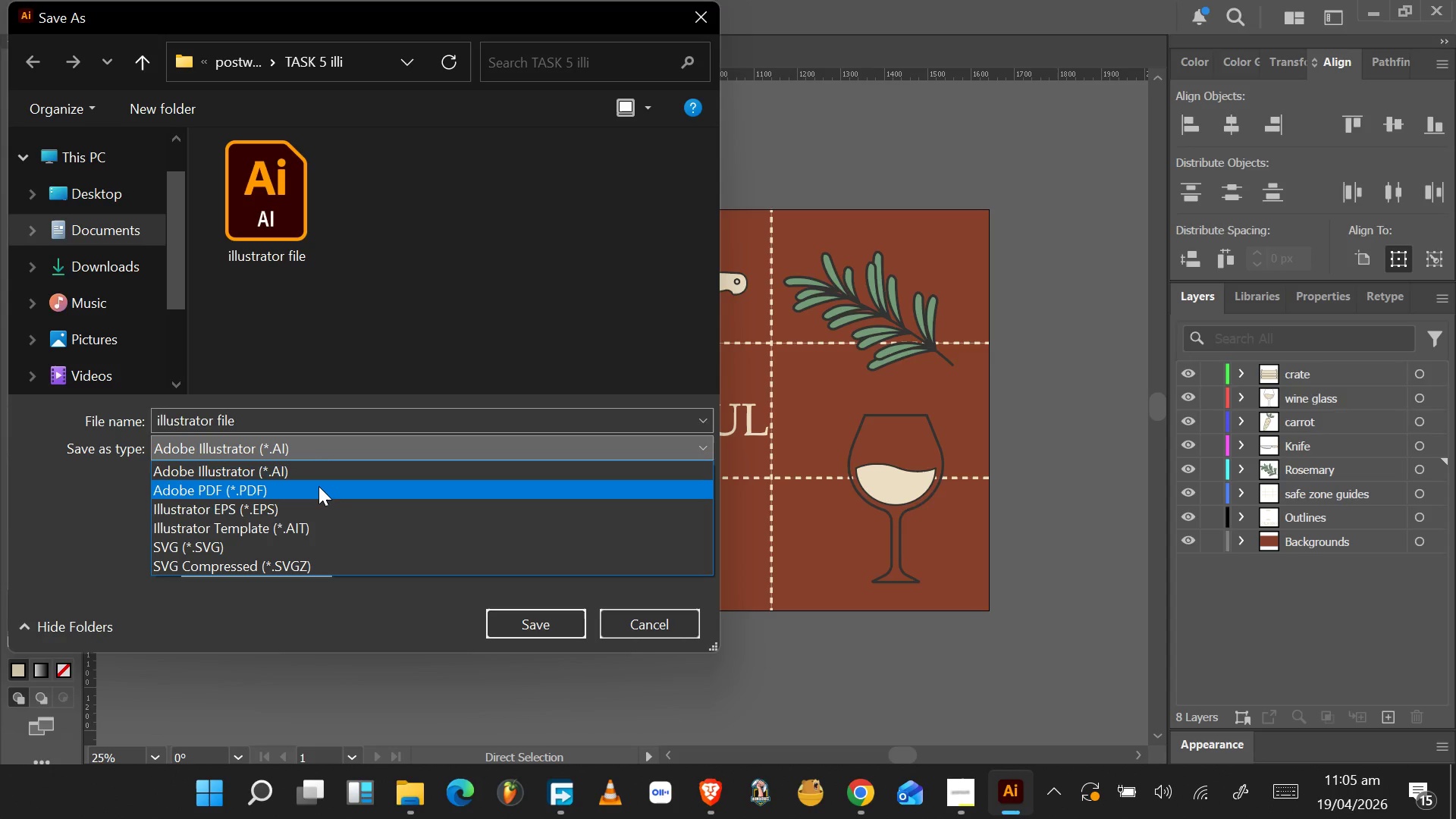 
left_click([318, 486])
 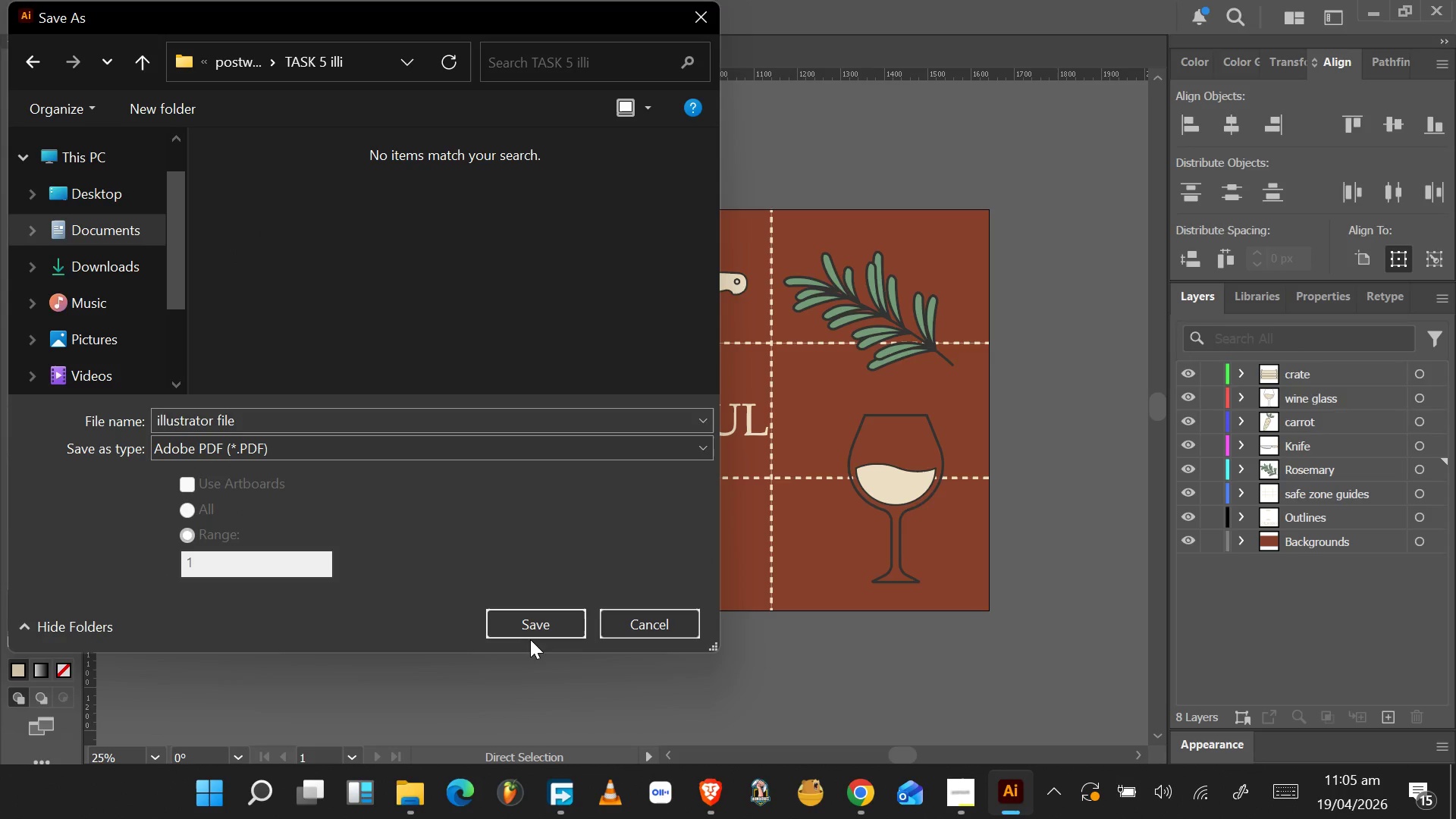 
left_click([530, 623])
 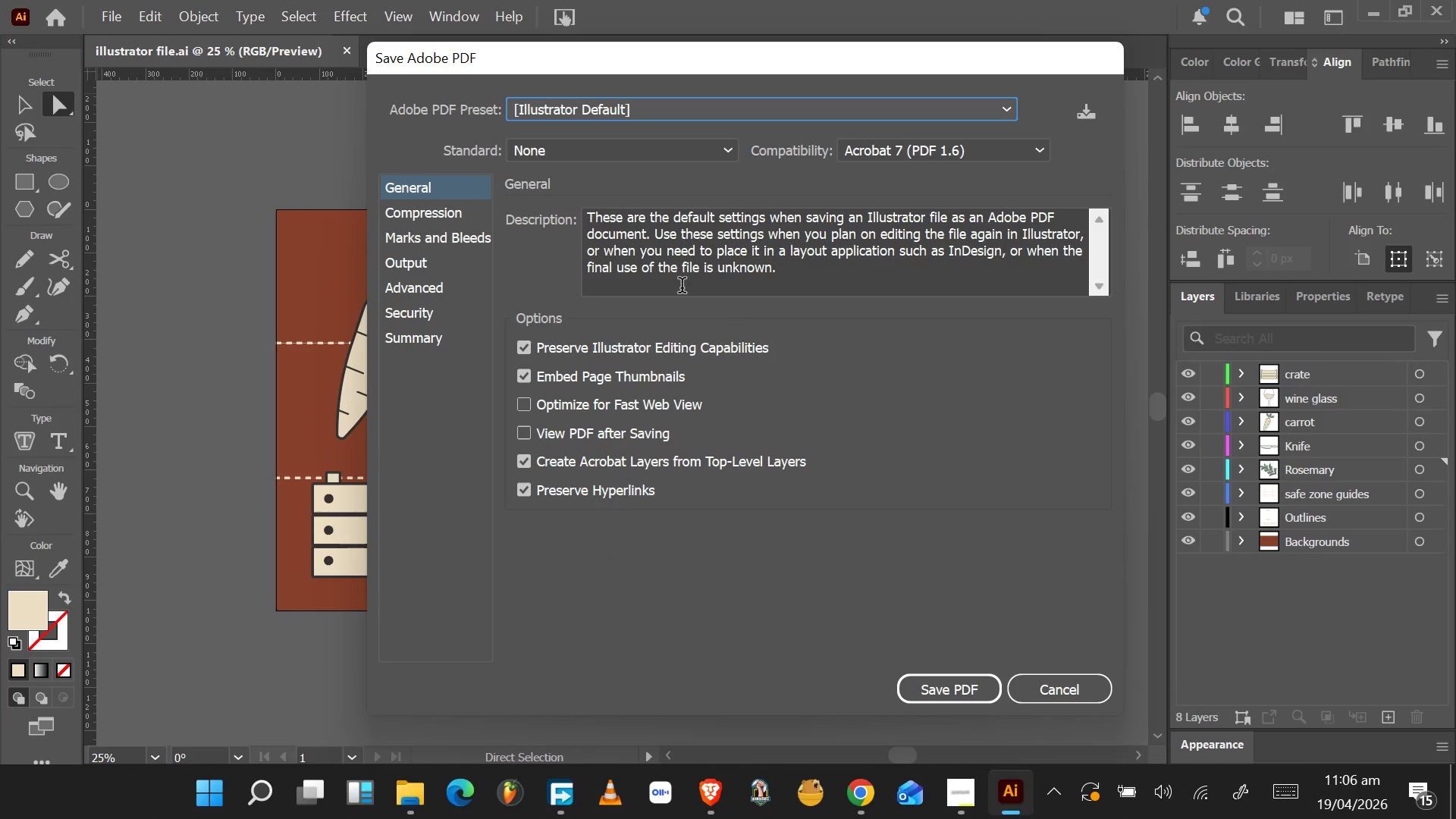 
left_click([675, 158])
 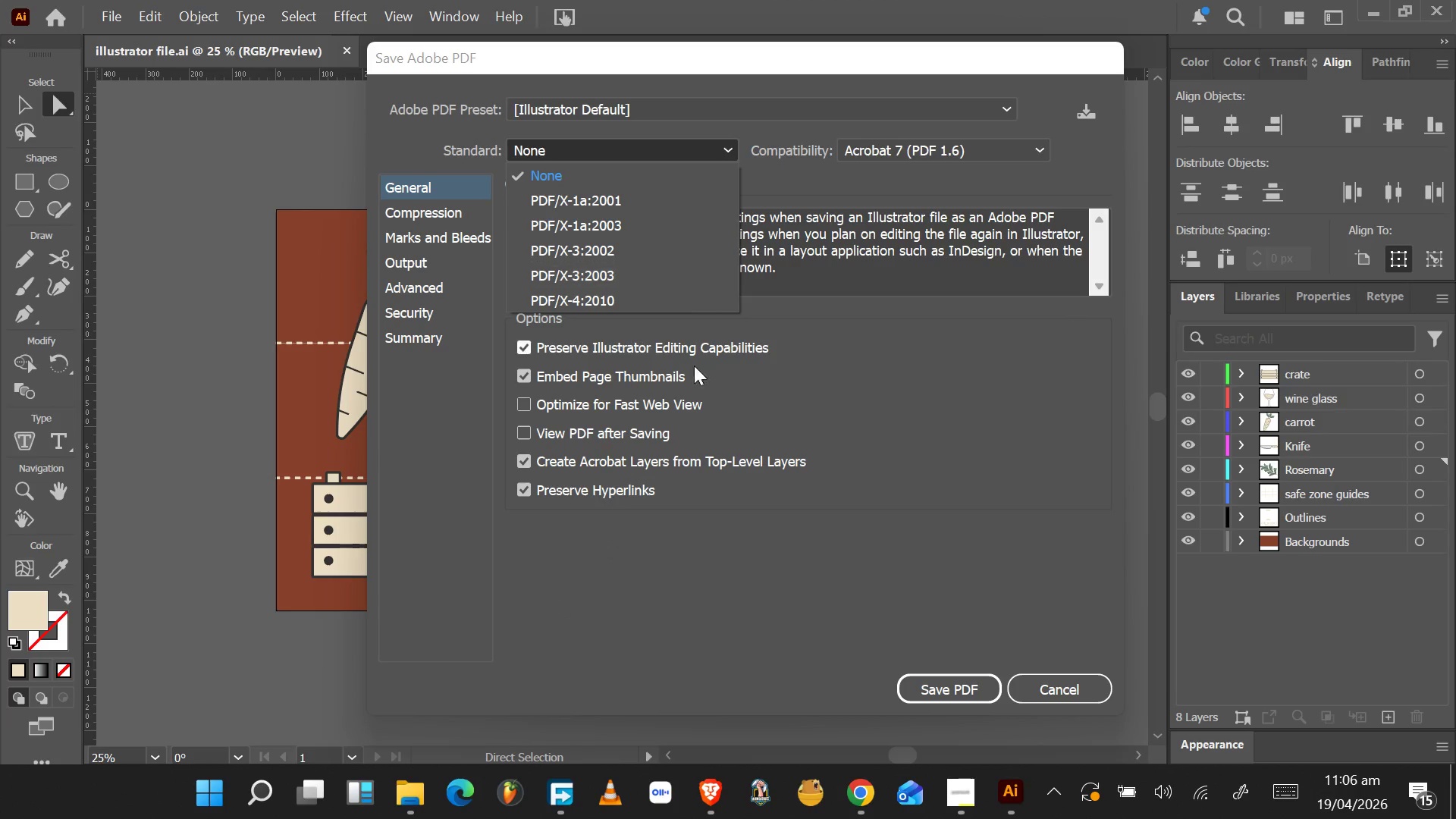 
left_click([742, 559])
 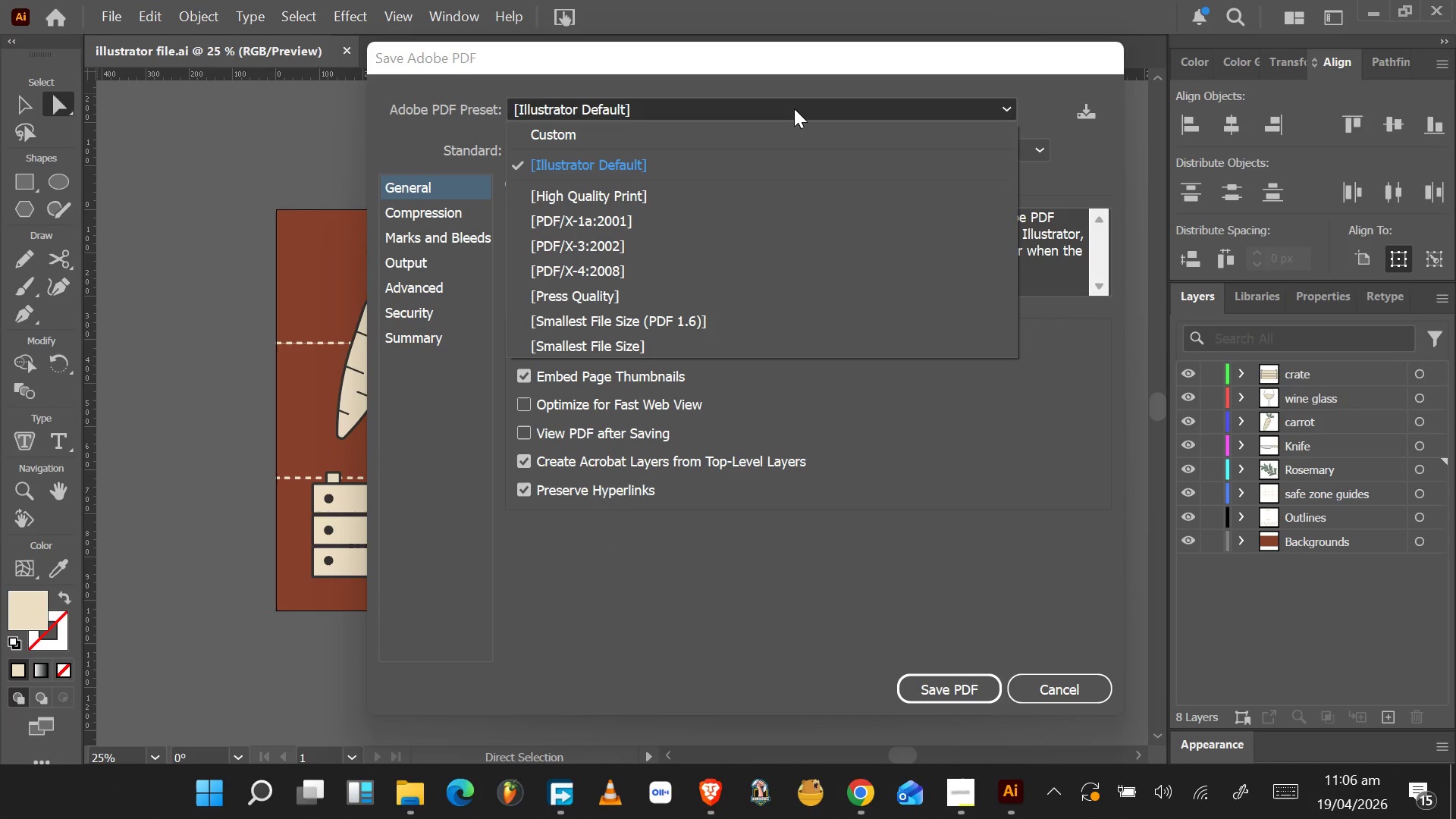 
left_click([794, 108])
 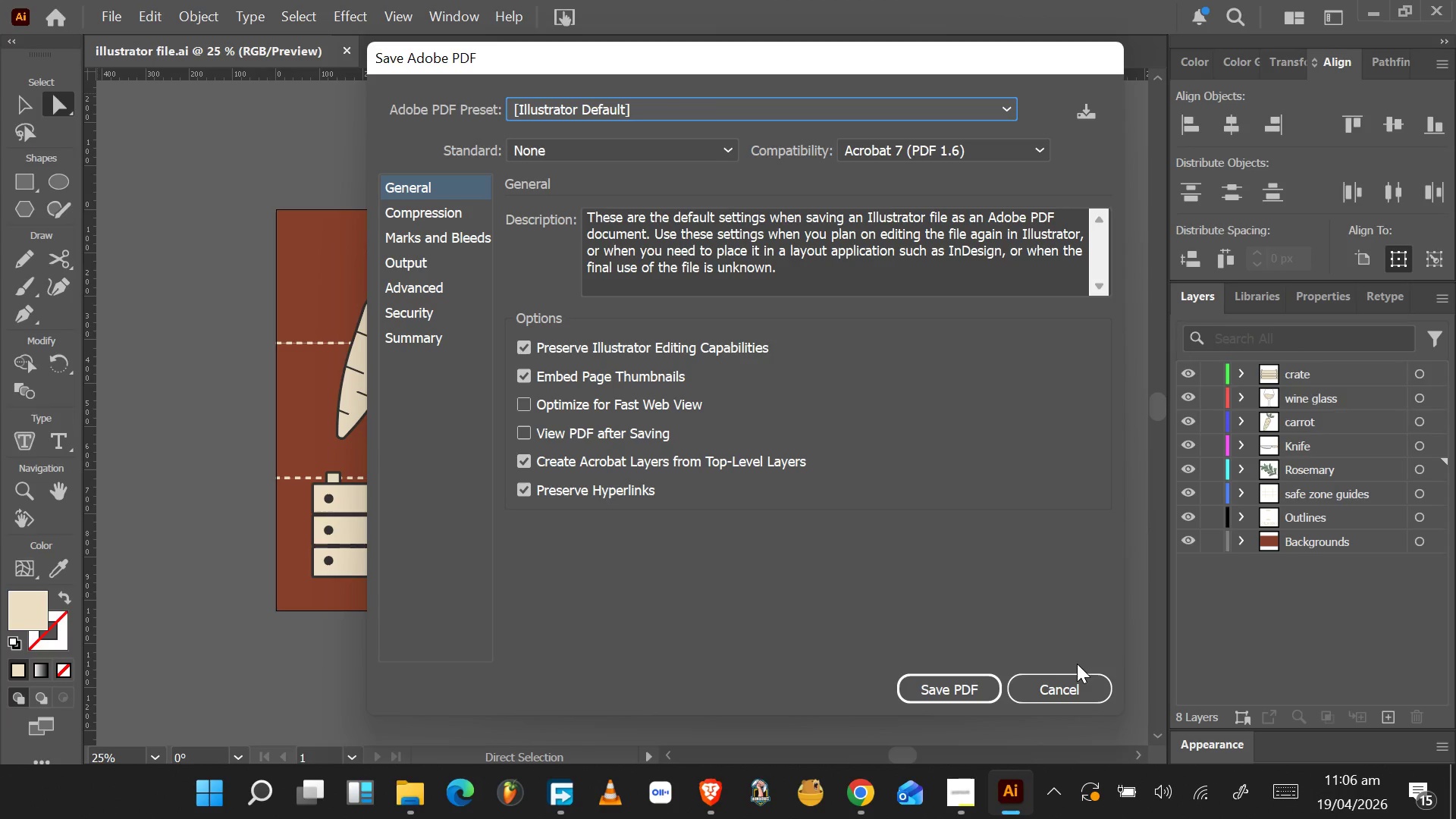 
left_click([1049, 158])
 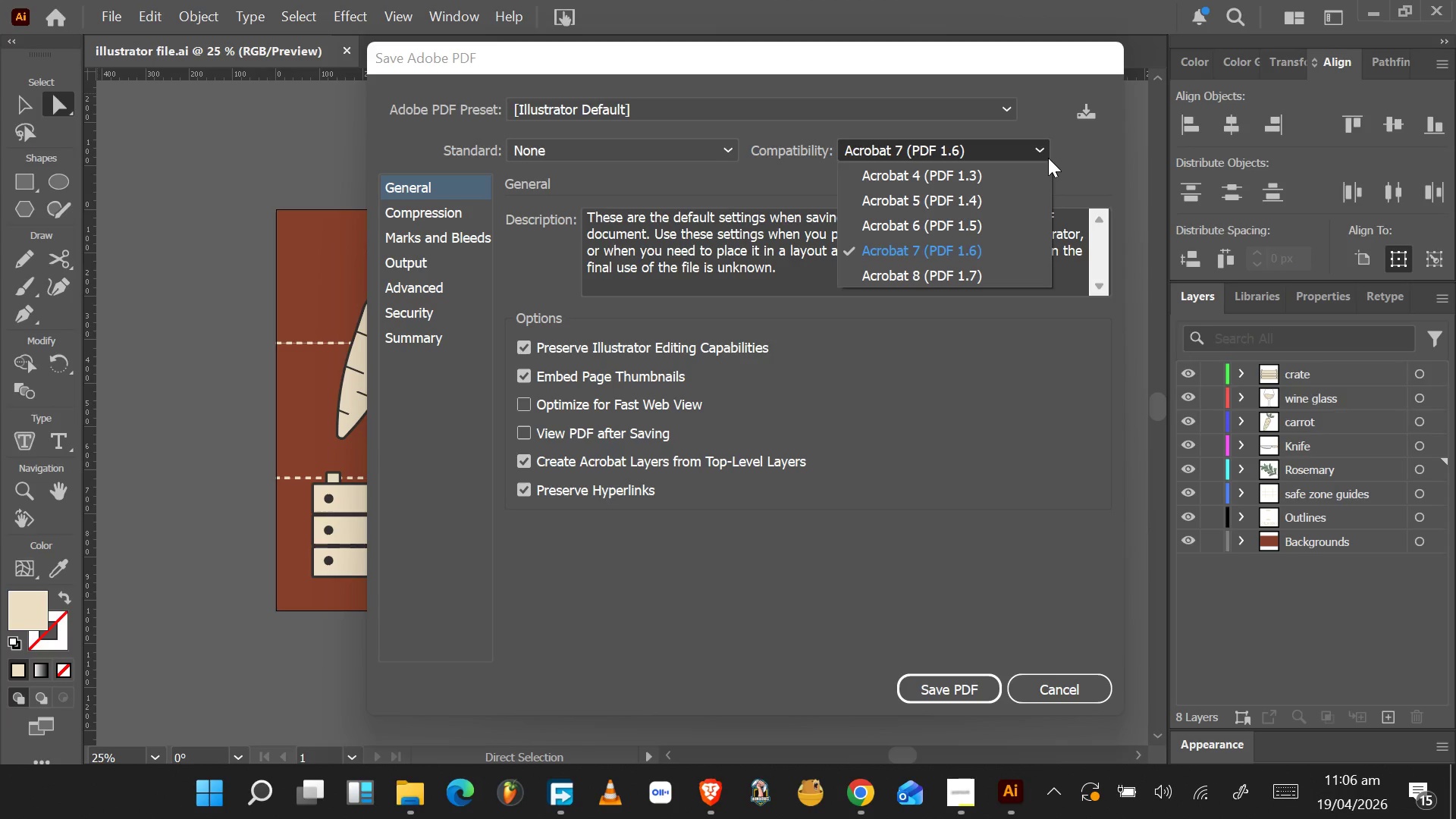 
left_click([1048, 158])
 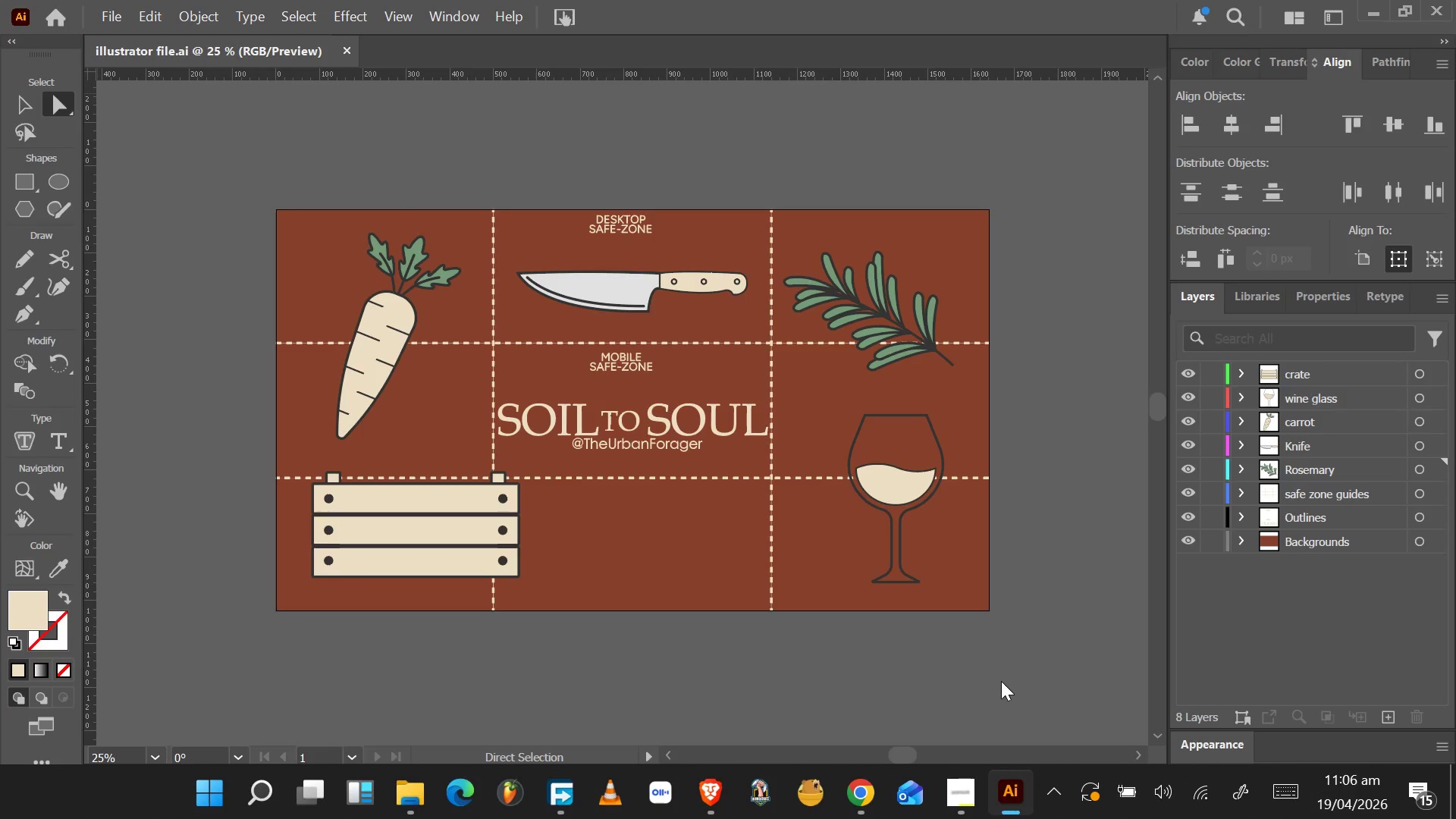 
wait(7.01)
 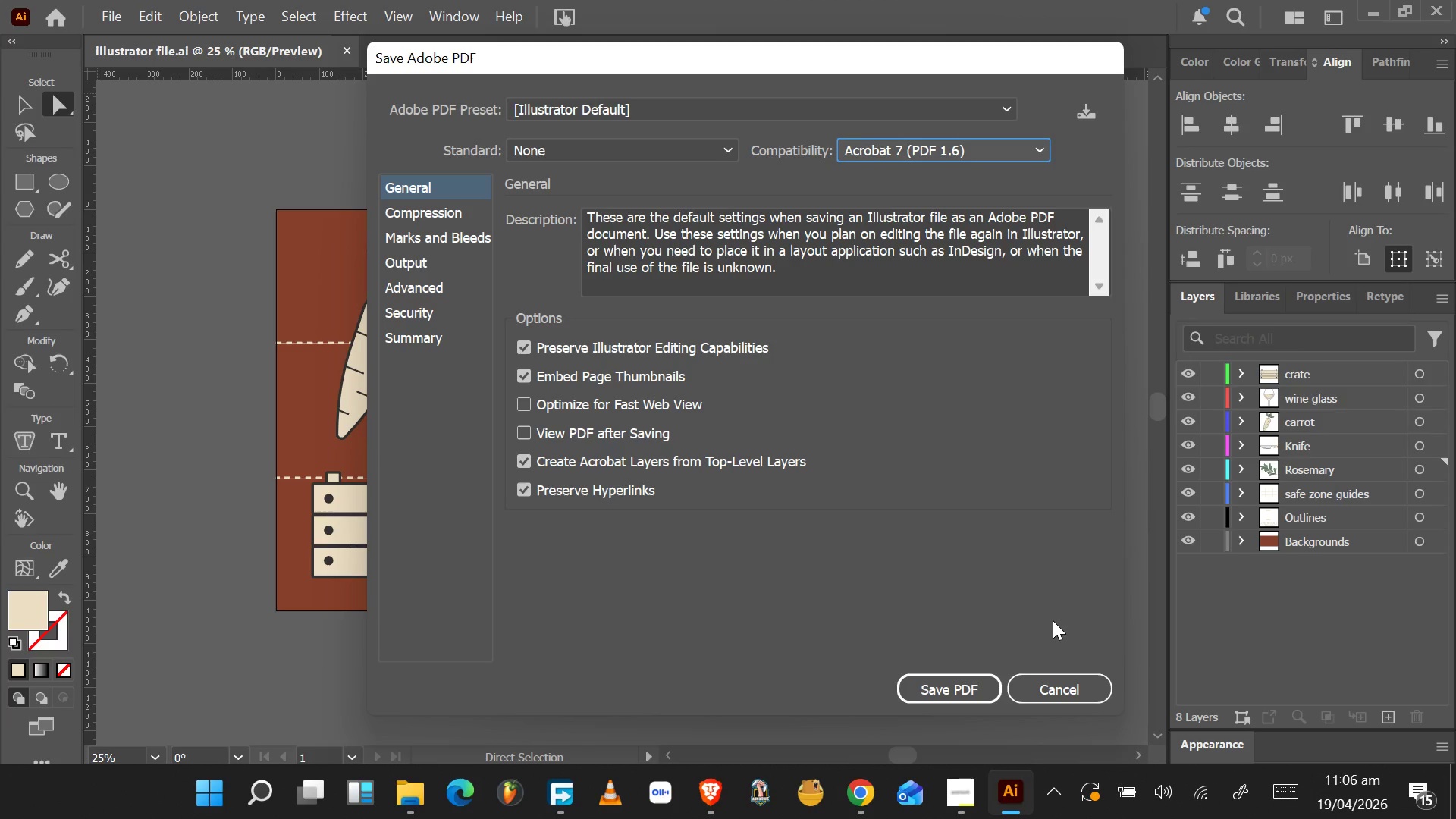 
key(Alt+Tab)